 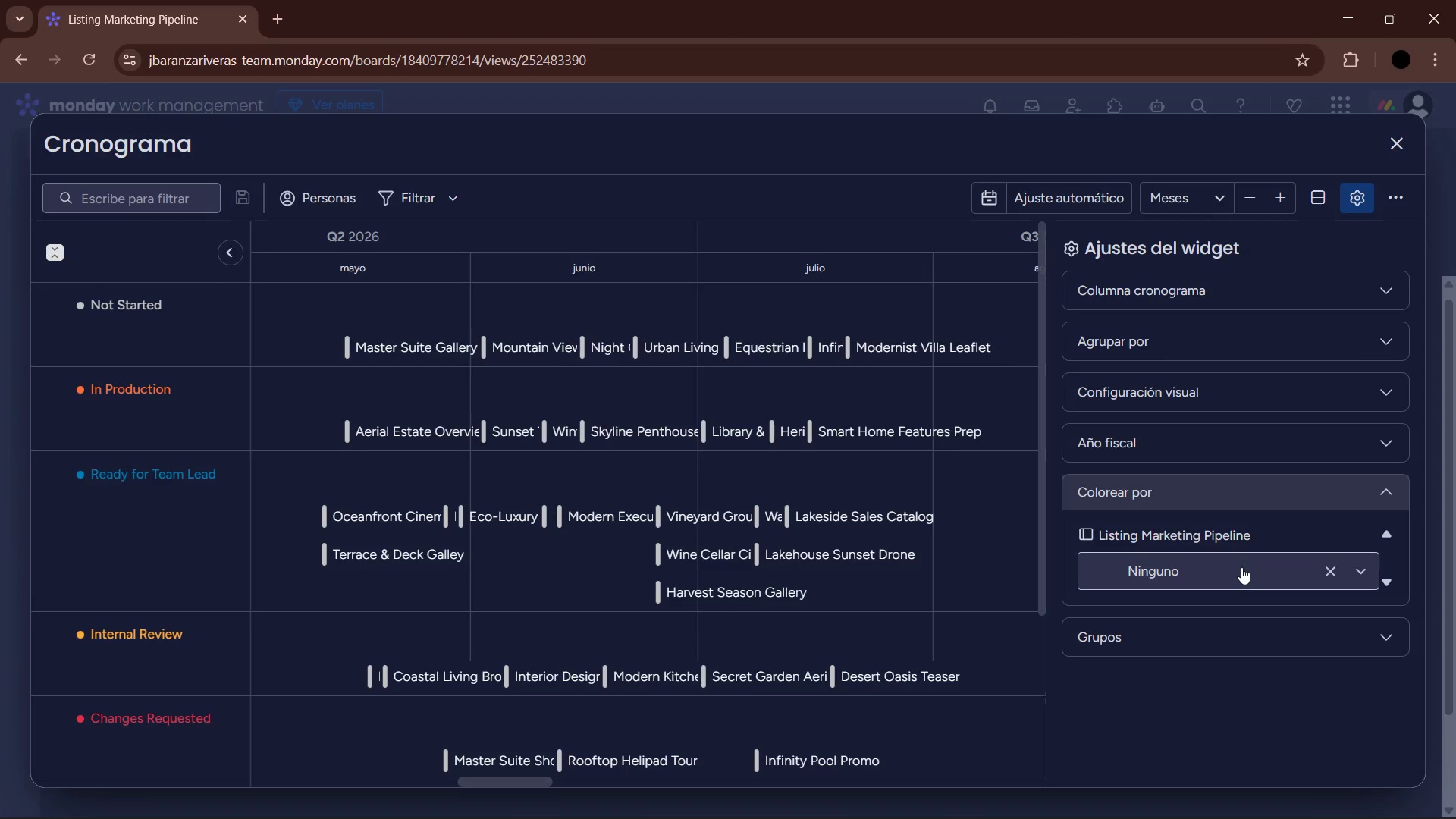 
left_click([1276, 574])
 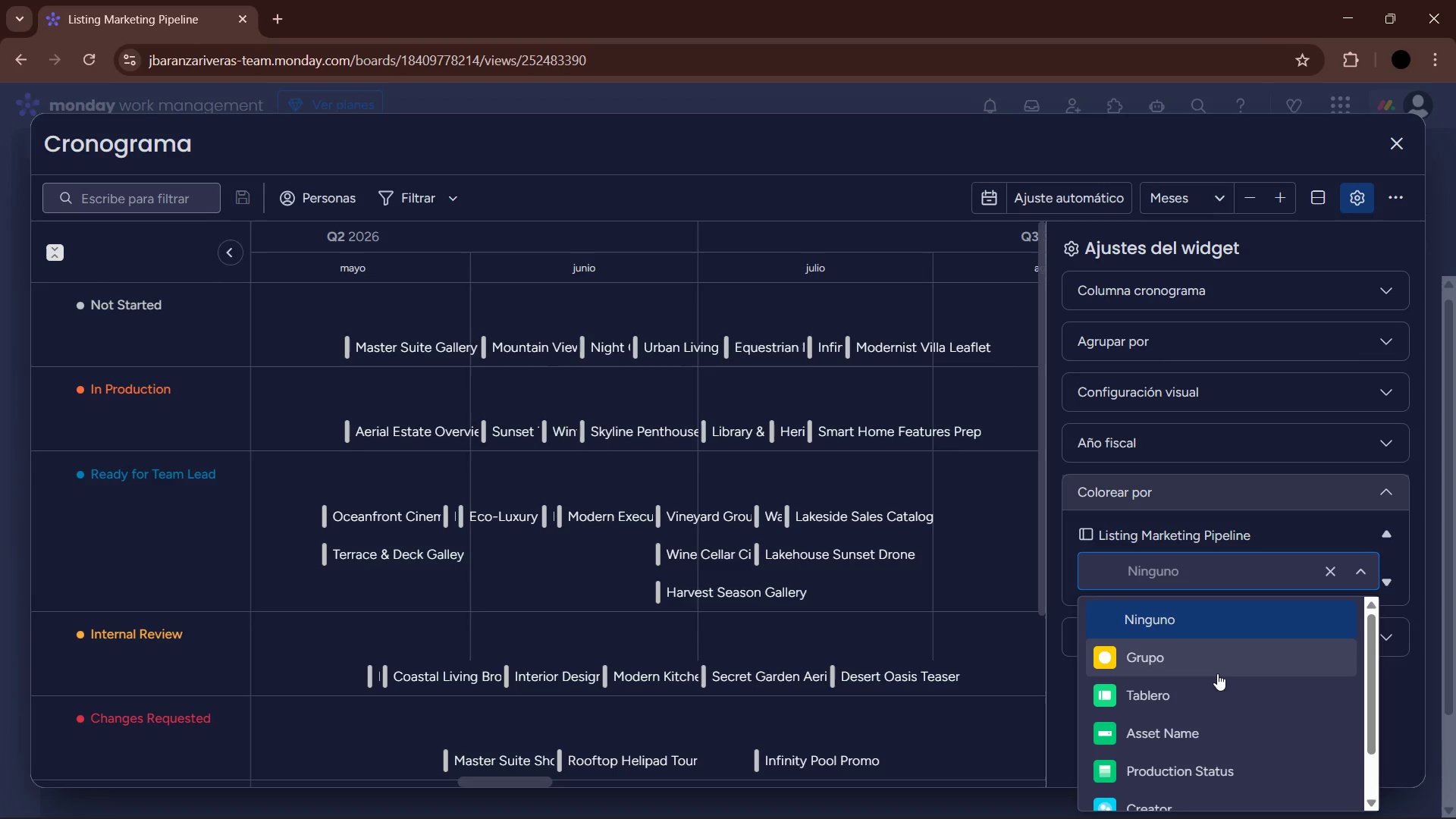 
scroll: coordinate [1213, 699], scroll_direction: down, amount: 2.0
 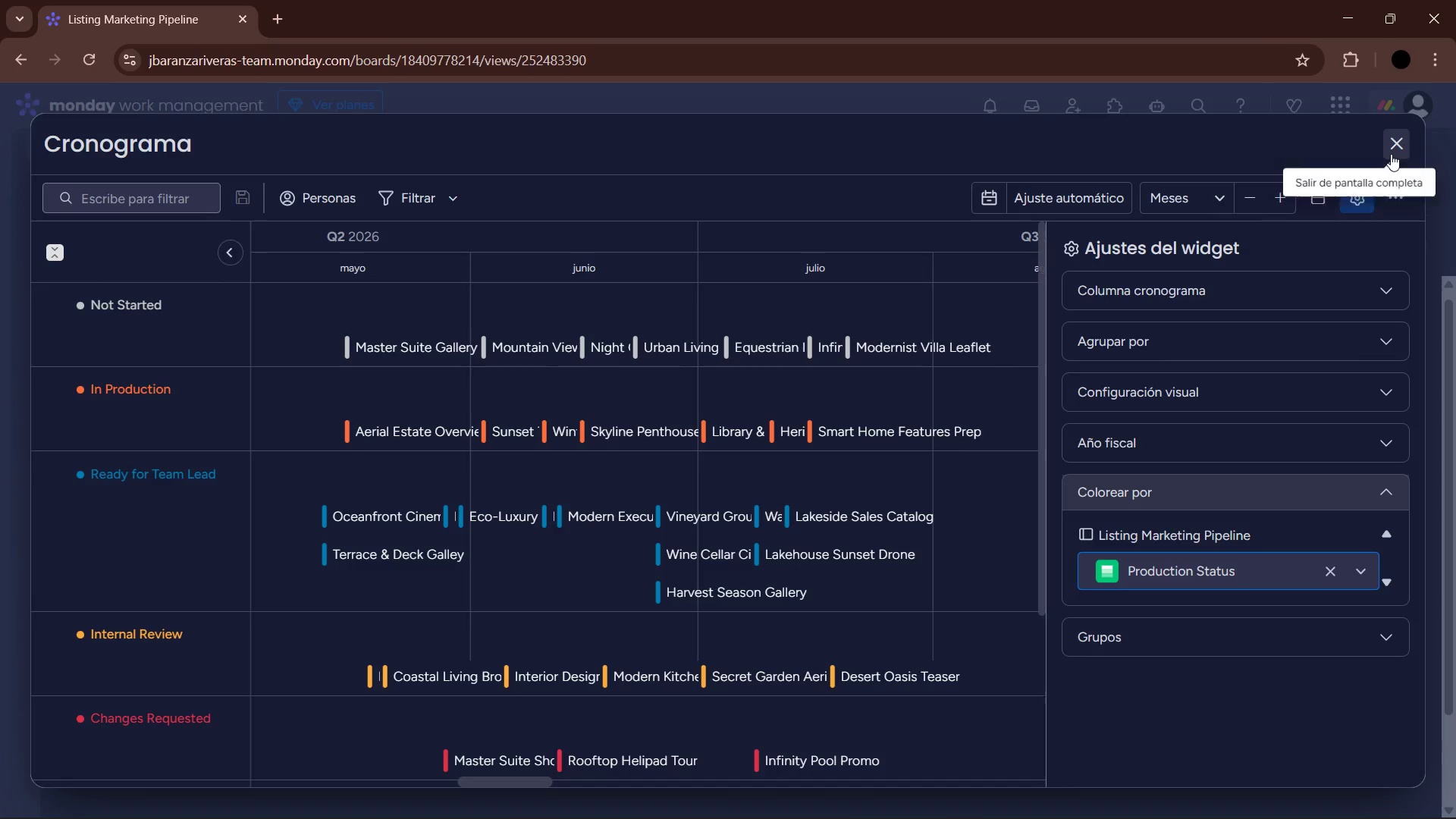 
left_click([1392, 152])
 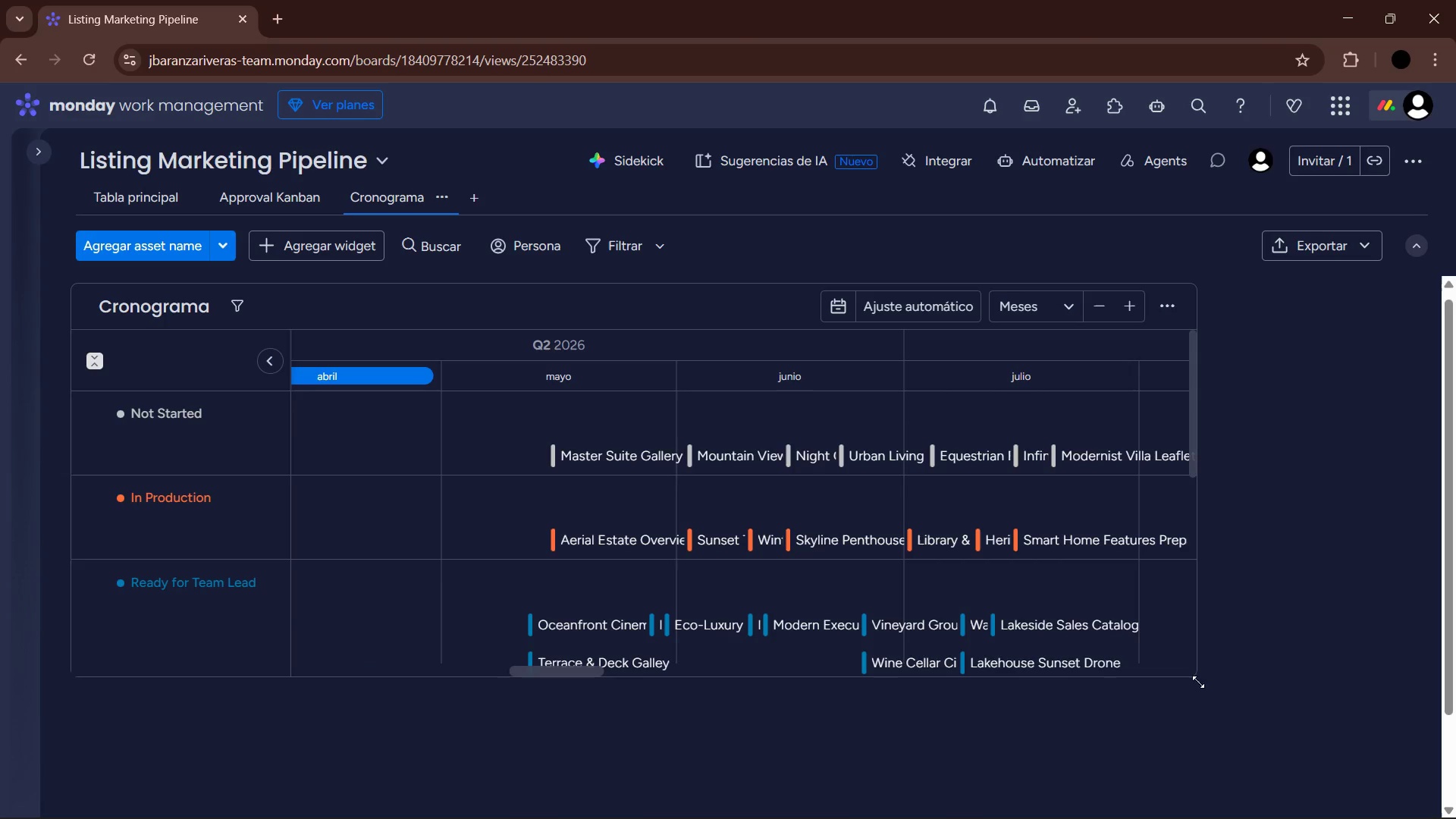 
left_click_drag(start_coordinate=[1197, 673], to_coordinate=[1431, 777])
 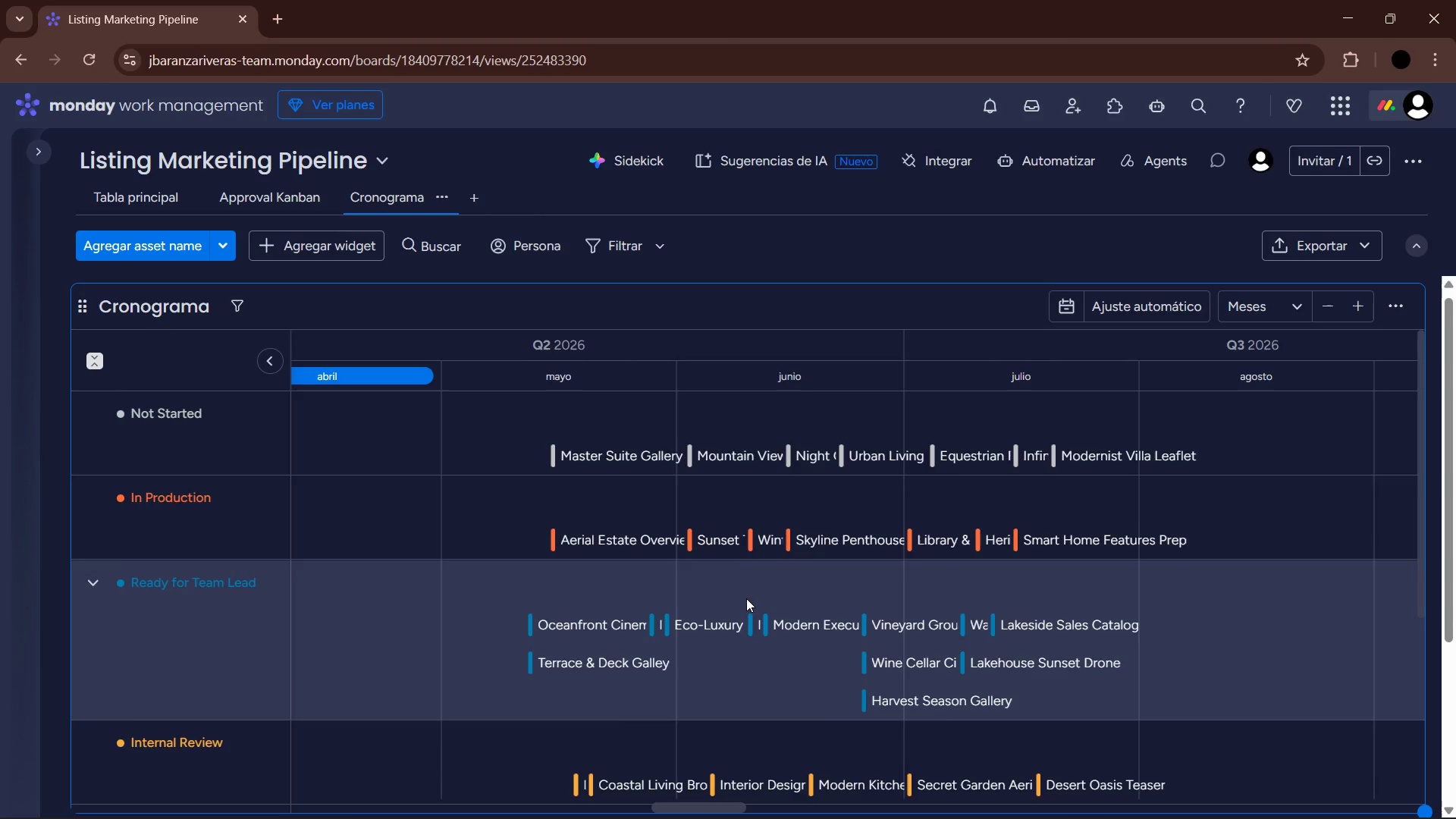 
scroll: coordinate [745, 598], scroll_direction: down, amount: 7.0
 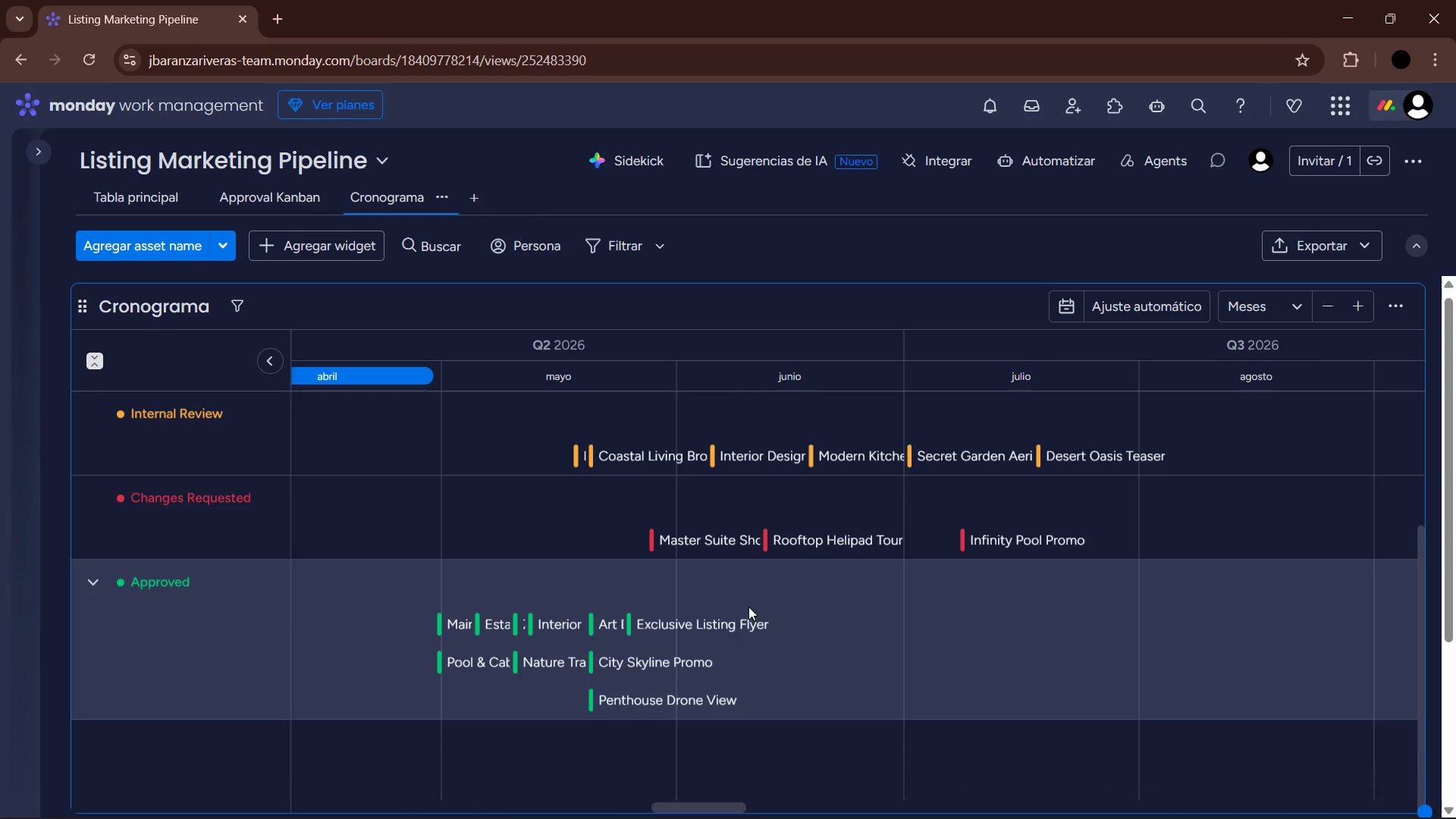 
scroll: coordinate [287, 551], scroll_direction: up, amount: 10.0
 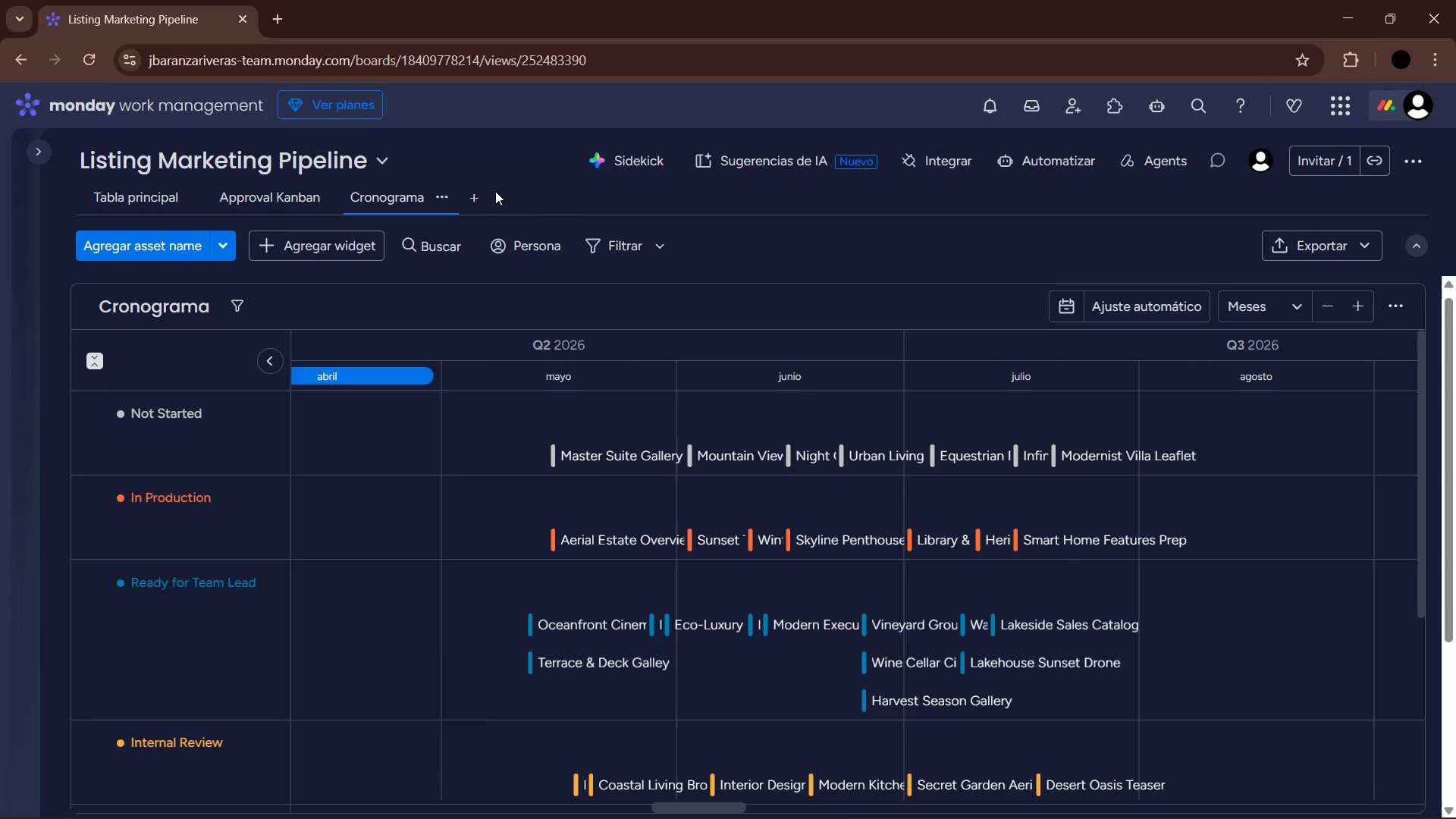 
wait(6.63)
 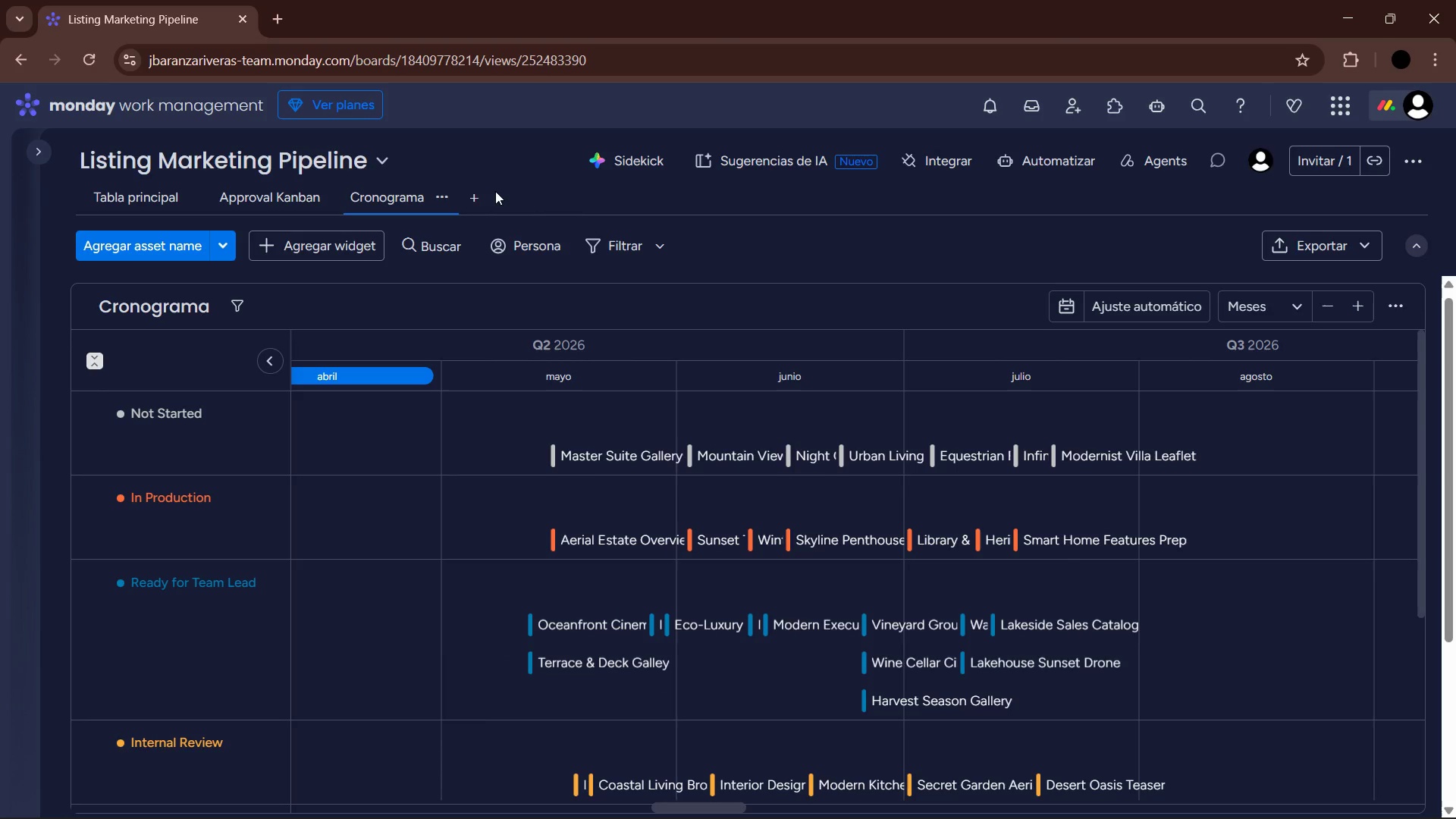 
left_click([447, 201])
 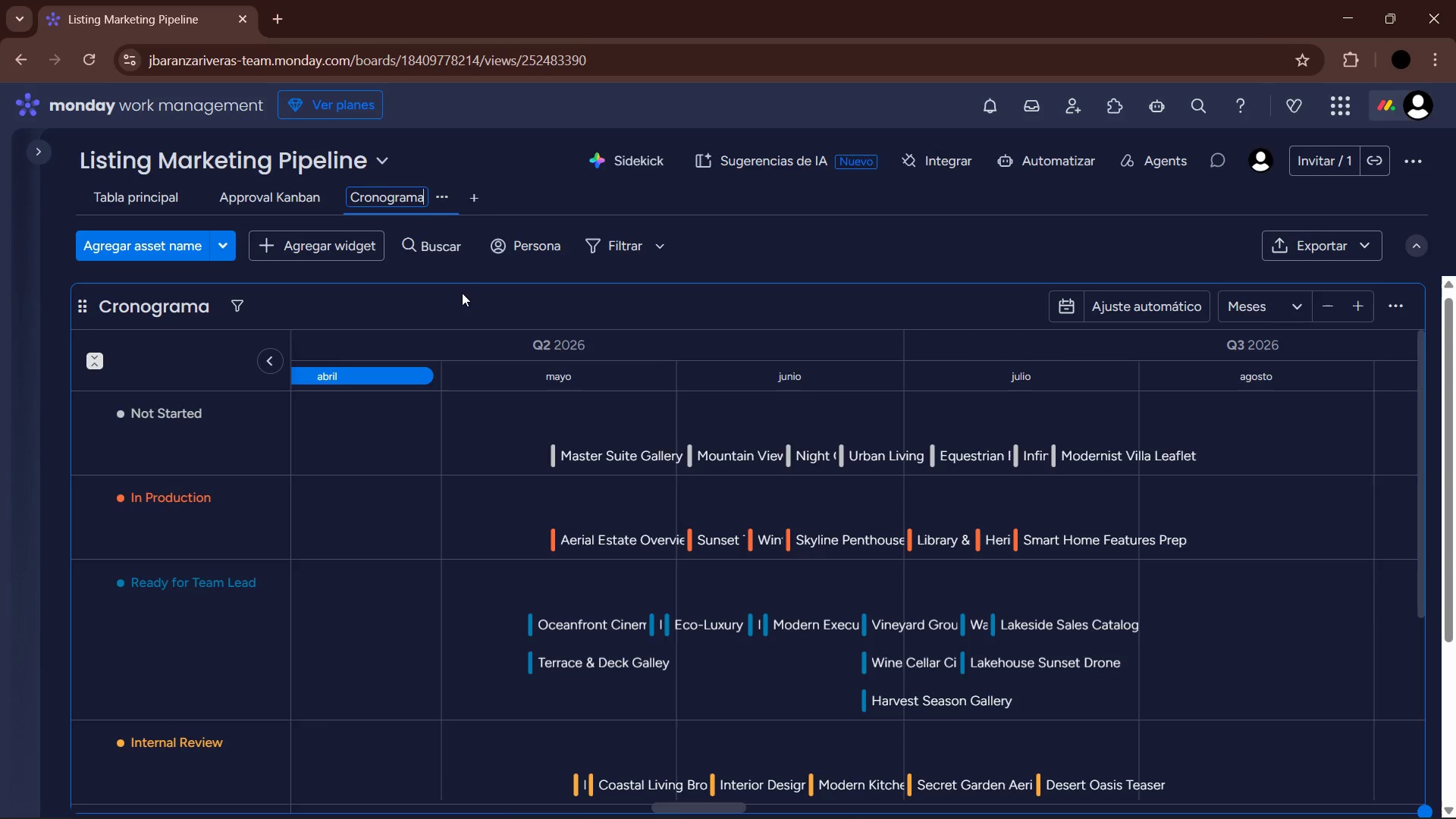 
hold_key(key=Backspace, duration=0.86)
 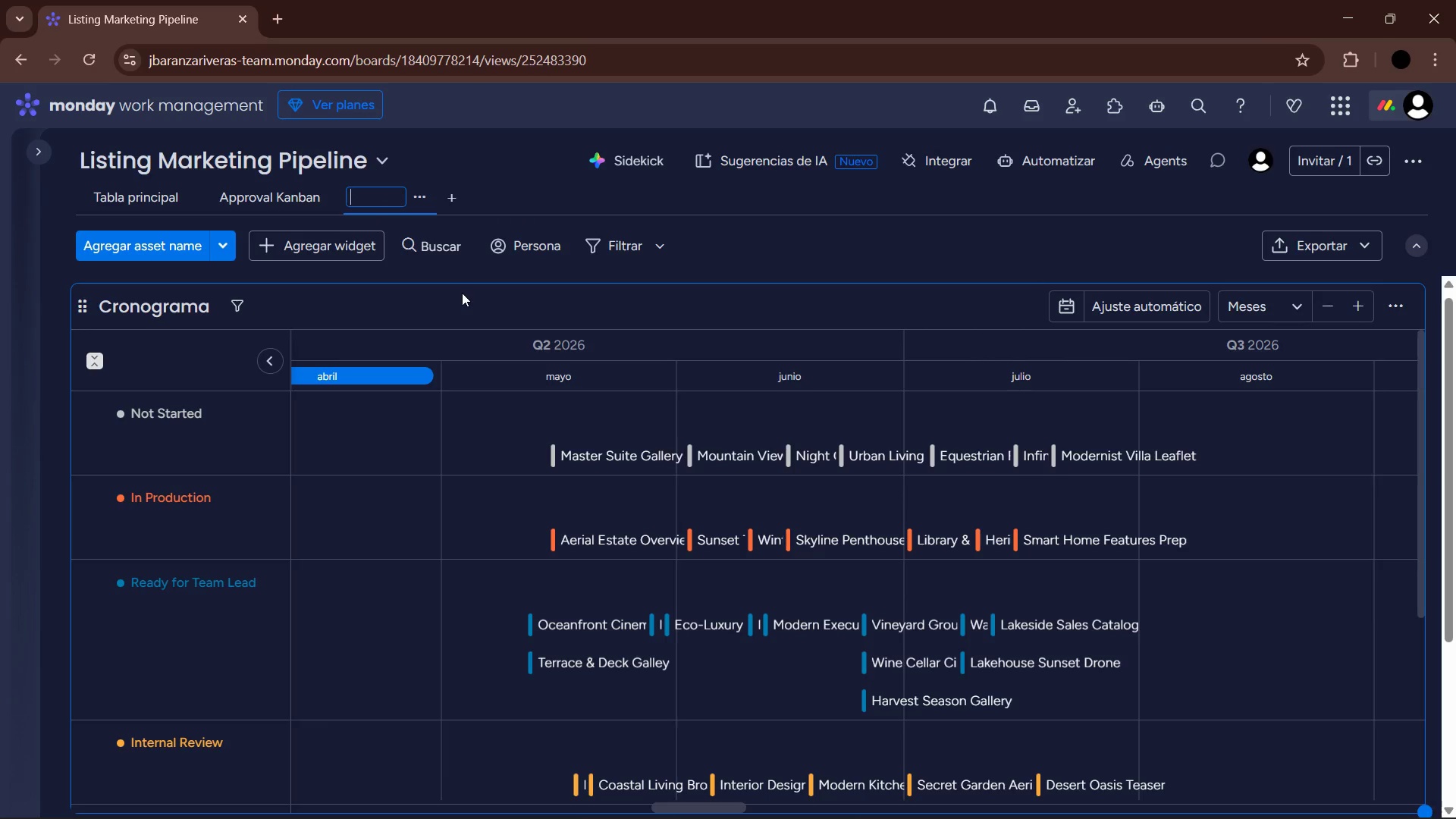 
type(Launch Timeline)
 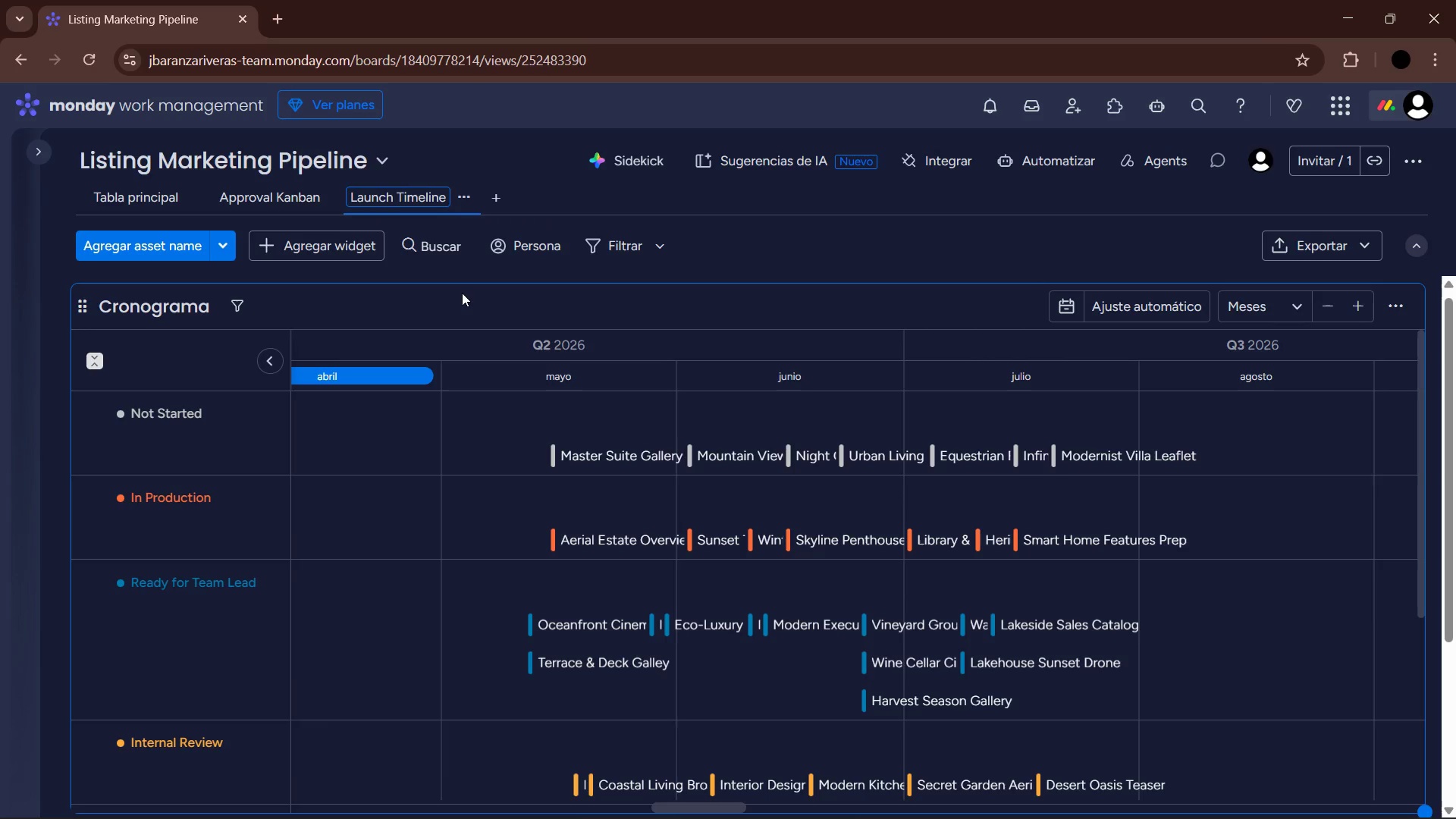 
key(Enter)
 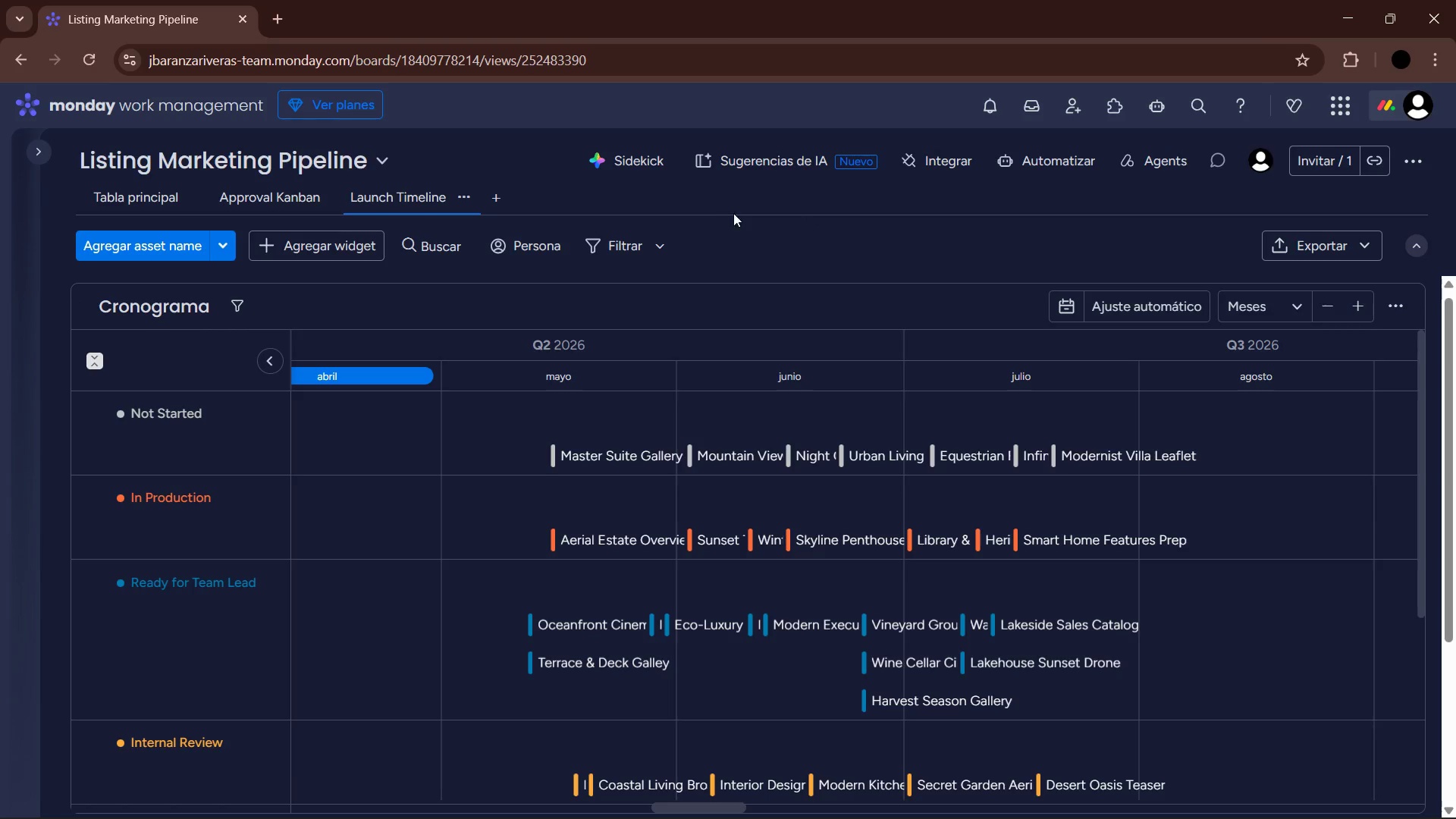 
left_click([784, 199])
 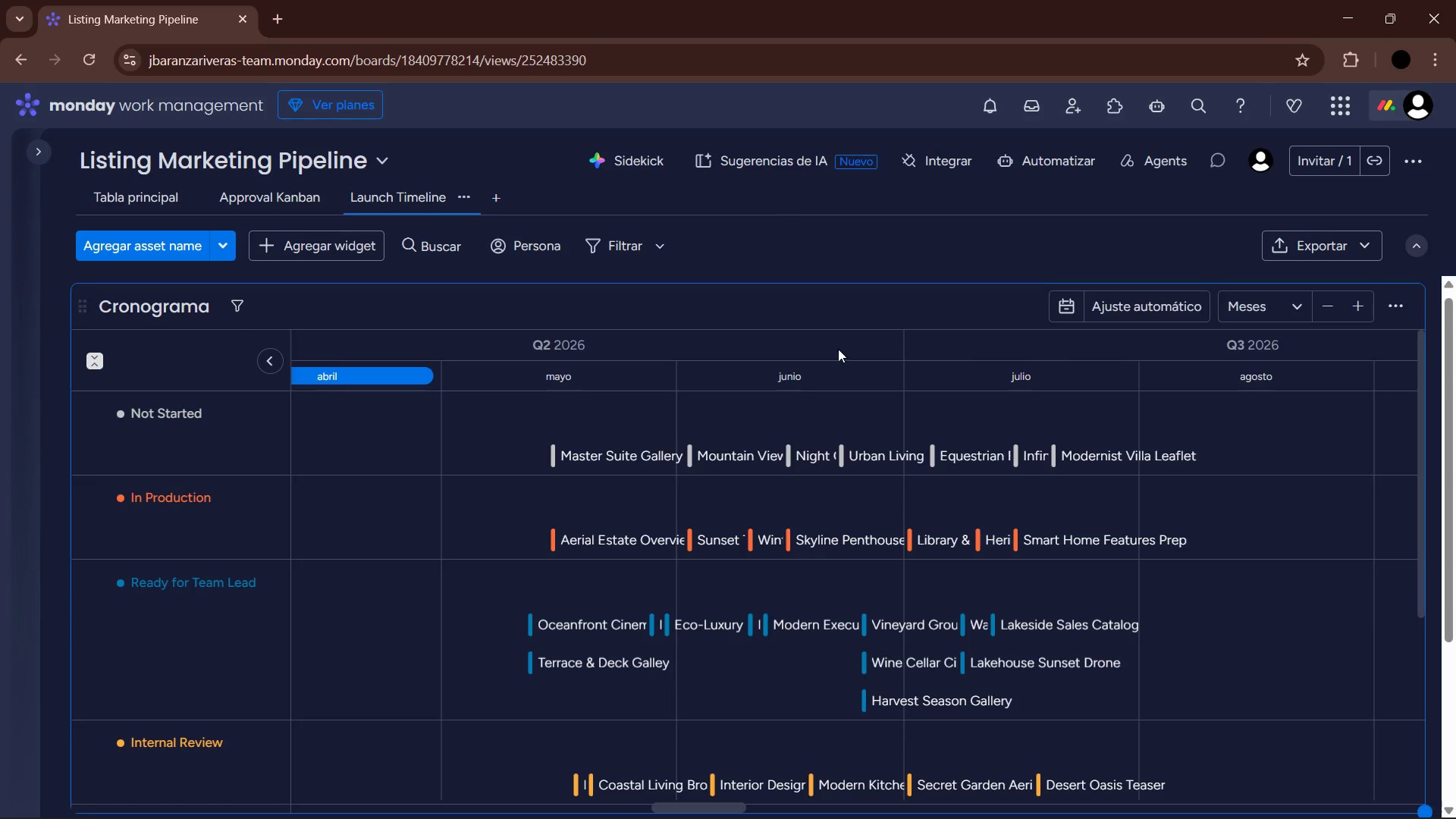 
scroll: coordinate [821, 577], scroll_direction: none, amount: 0.0
 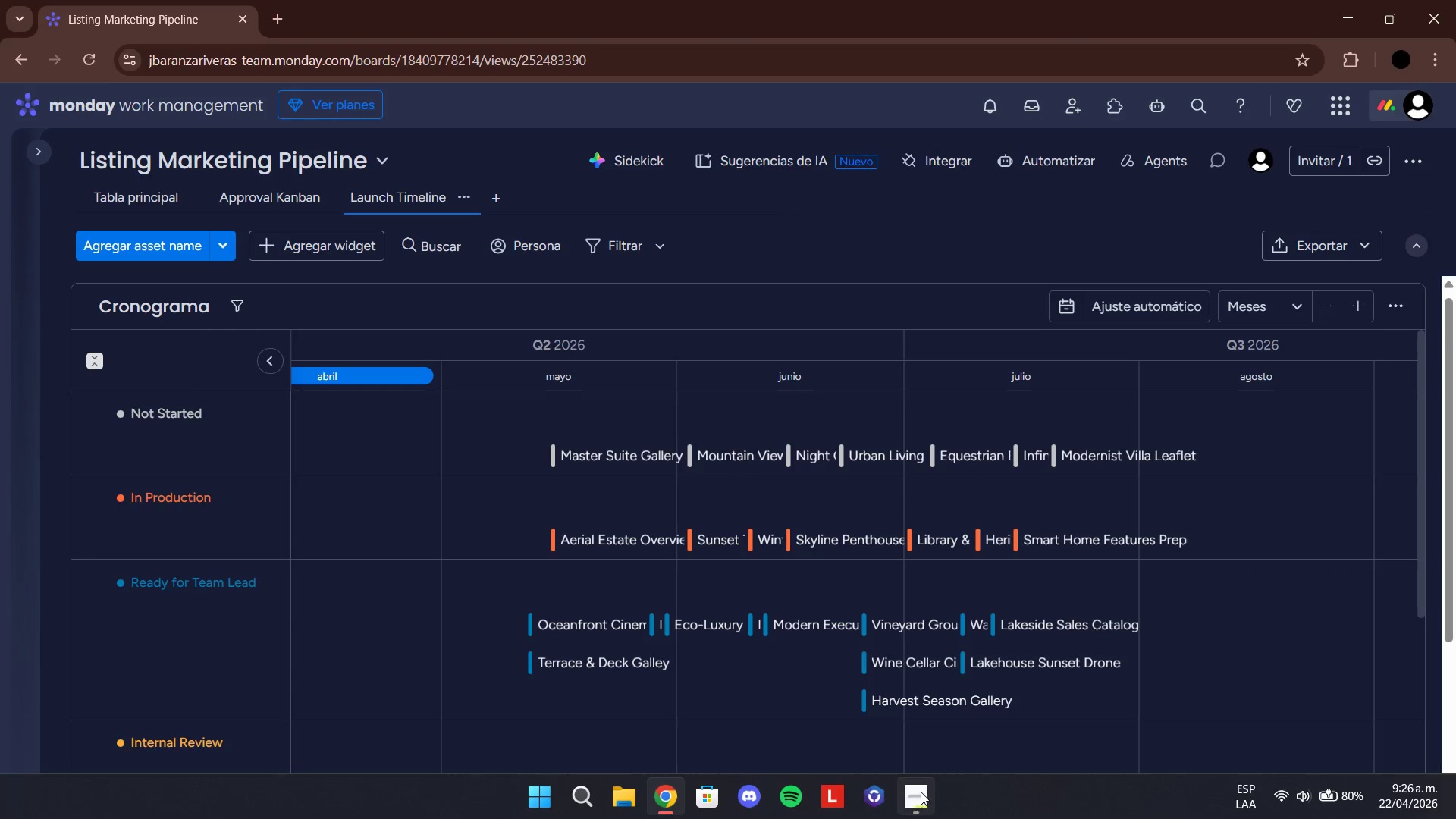 
left_click([921, 792])